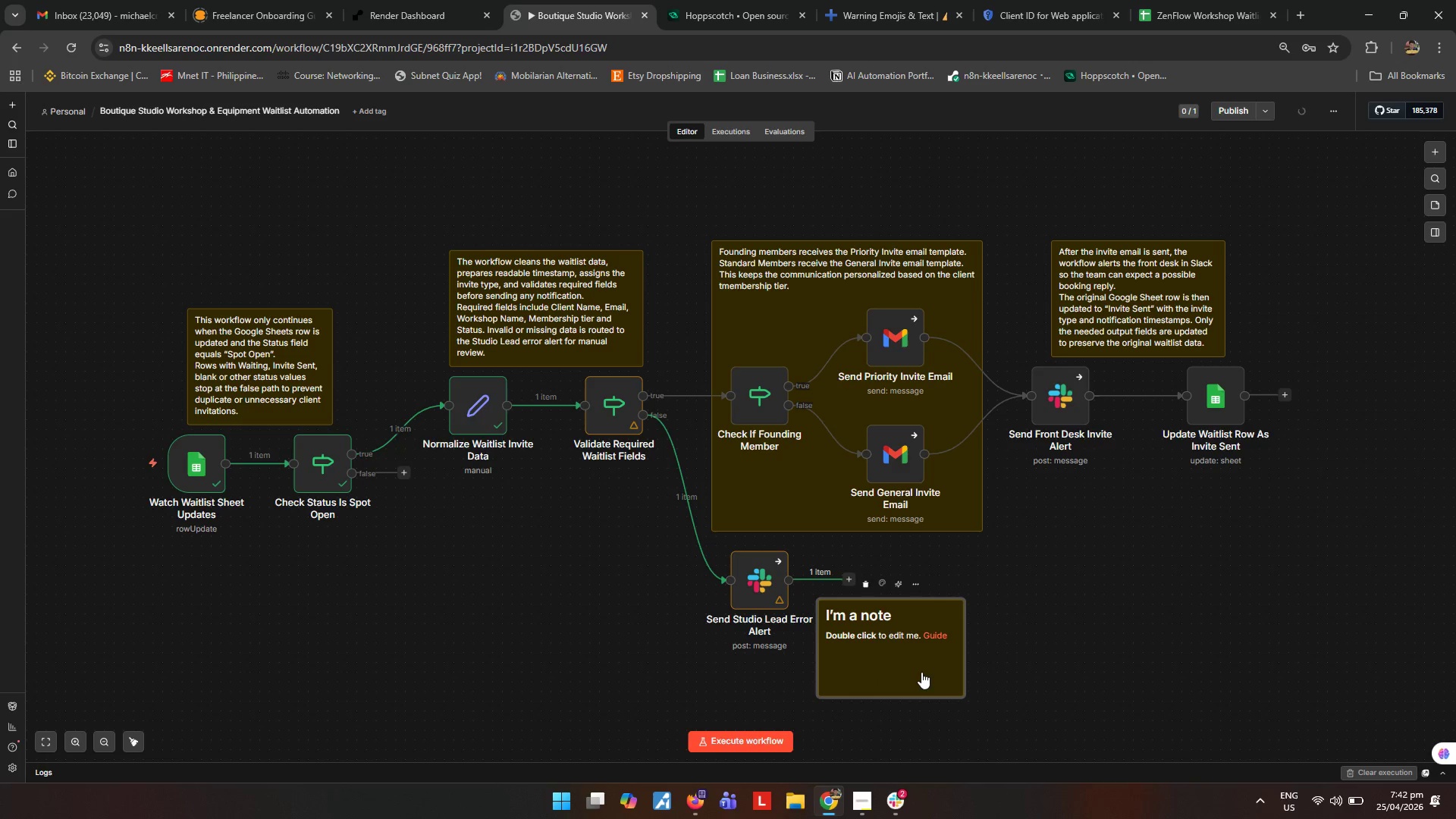 
wait(6.86)
 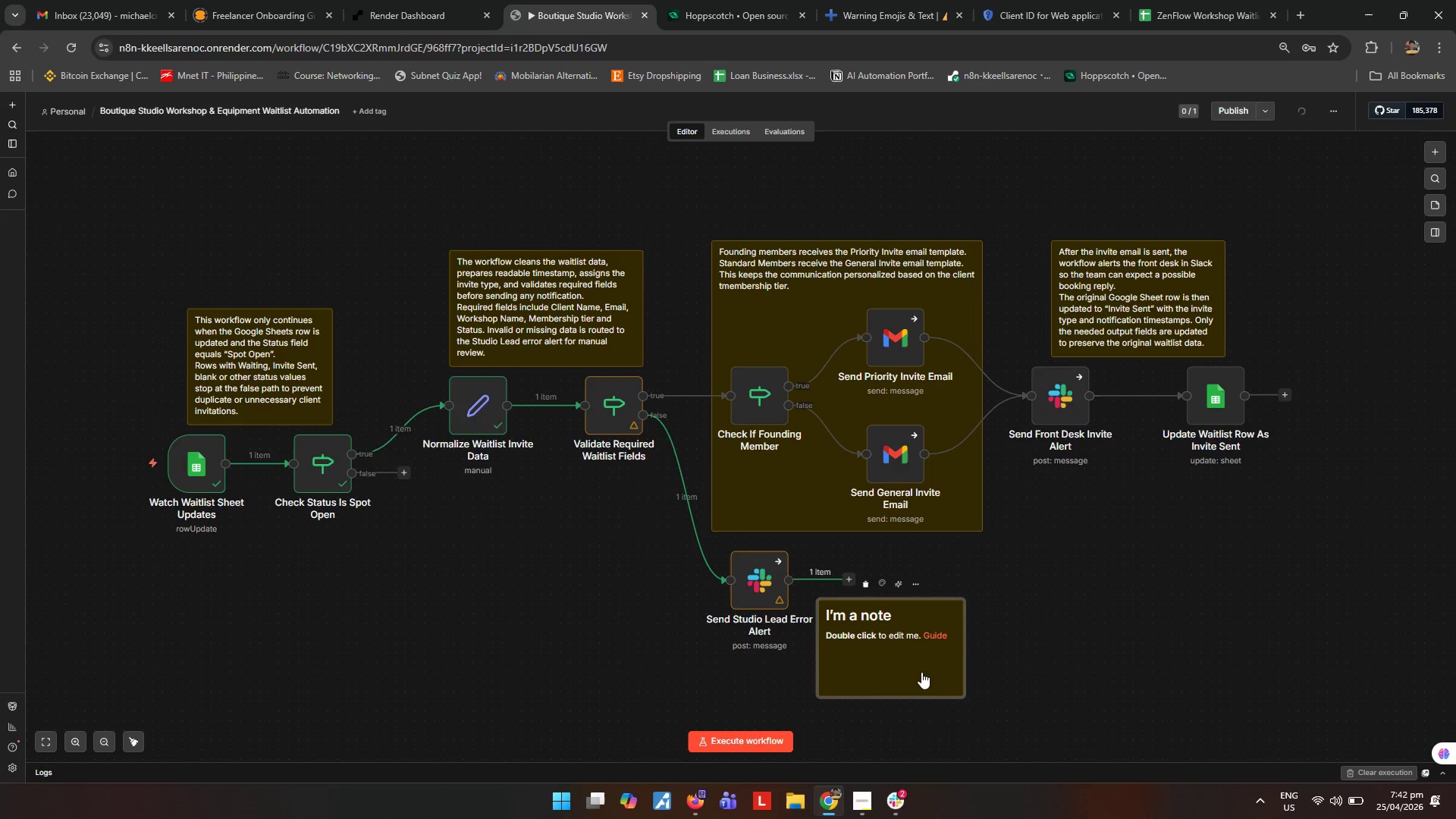 
left_click([836, 228])
 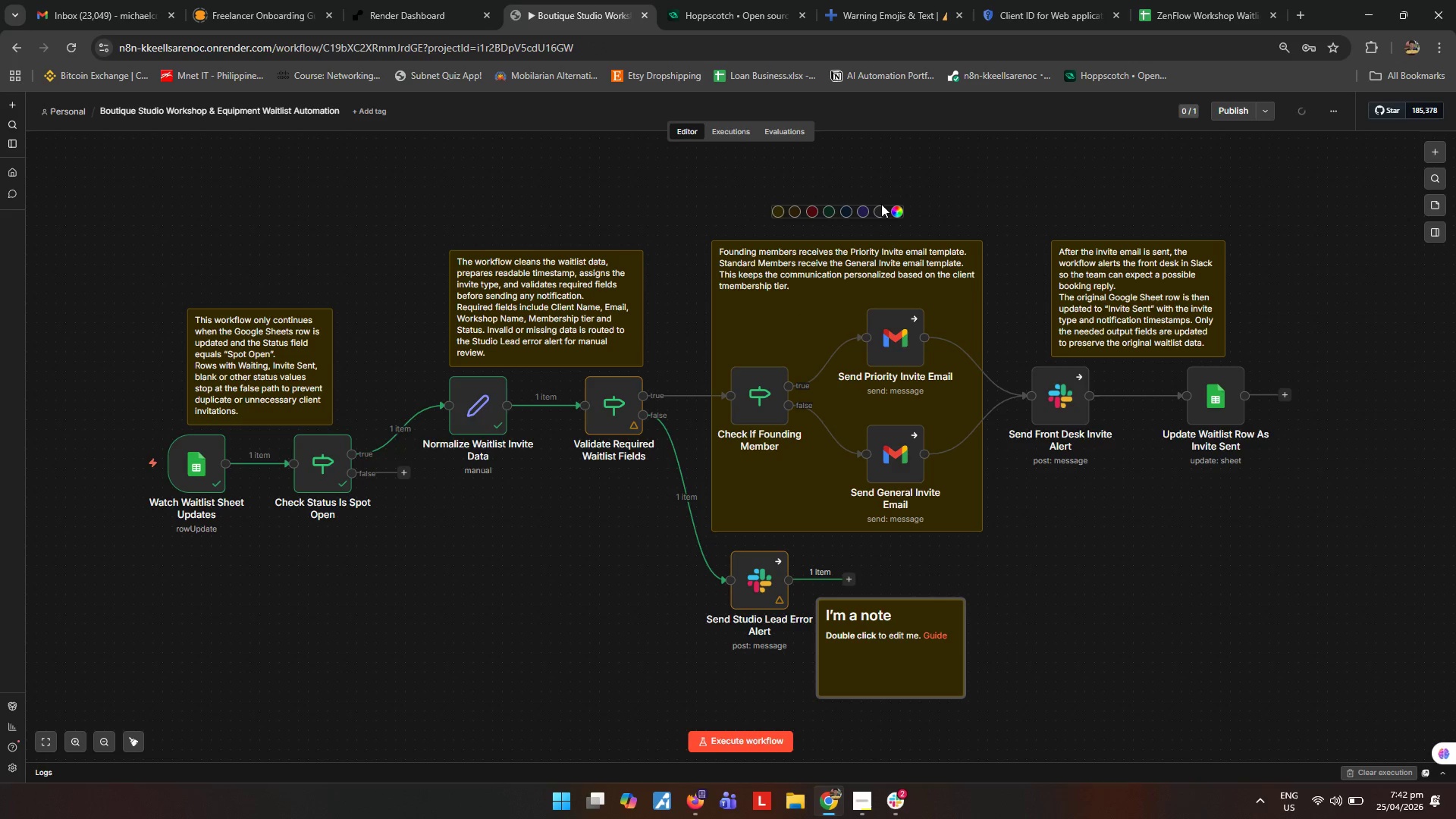 
left_click([880, 209])
 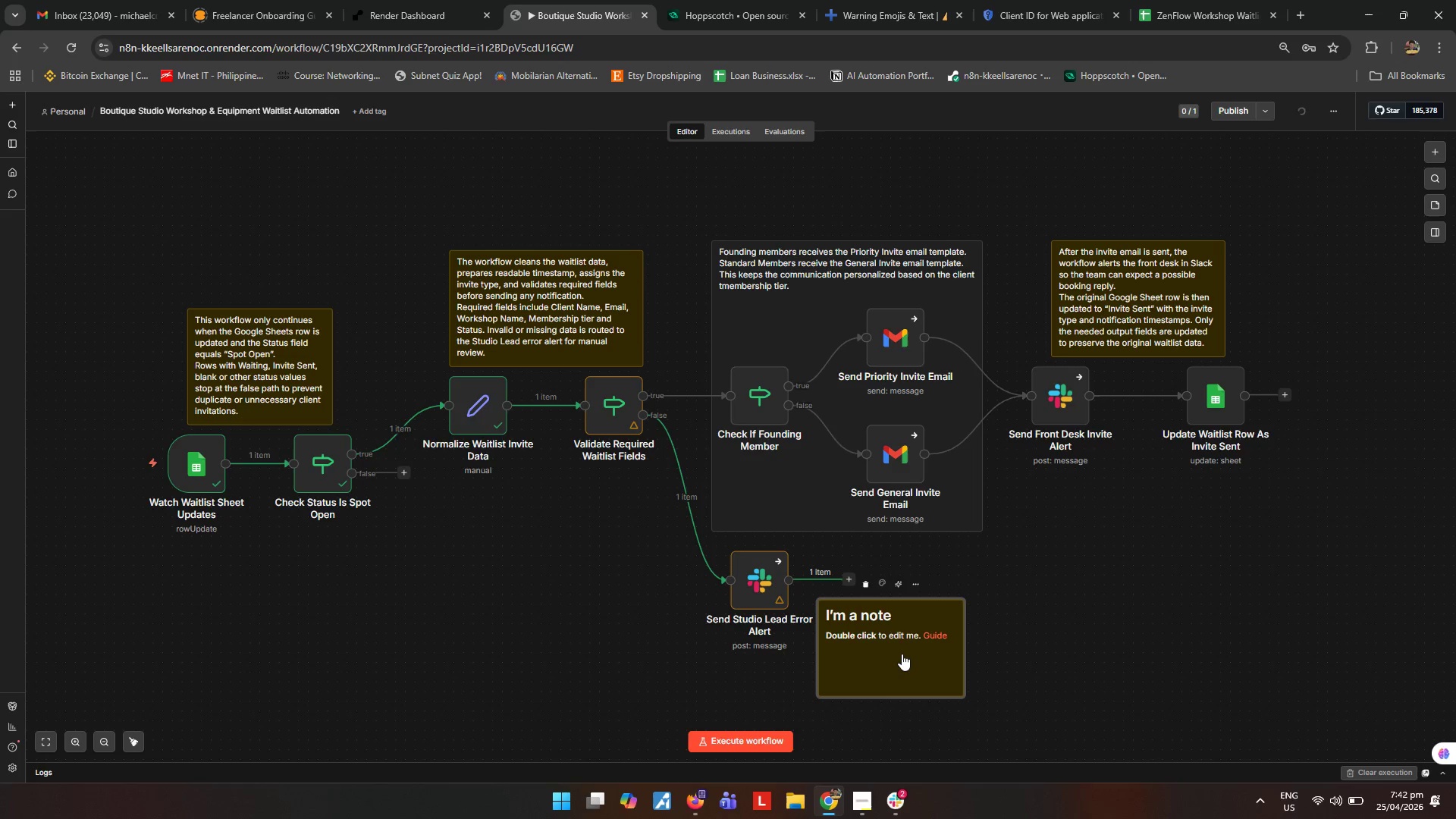 
double_click([899, 661])
 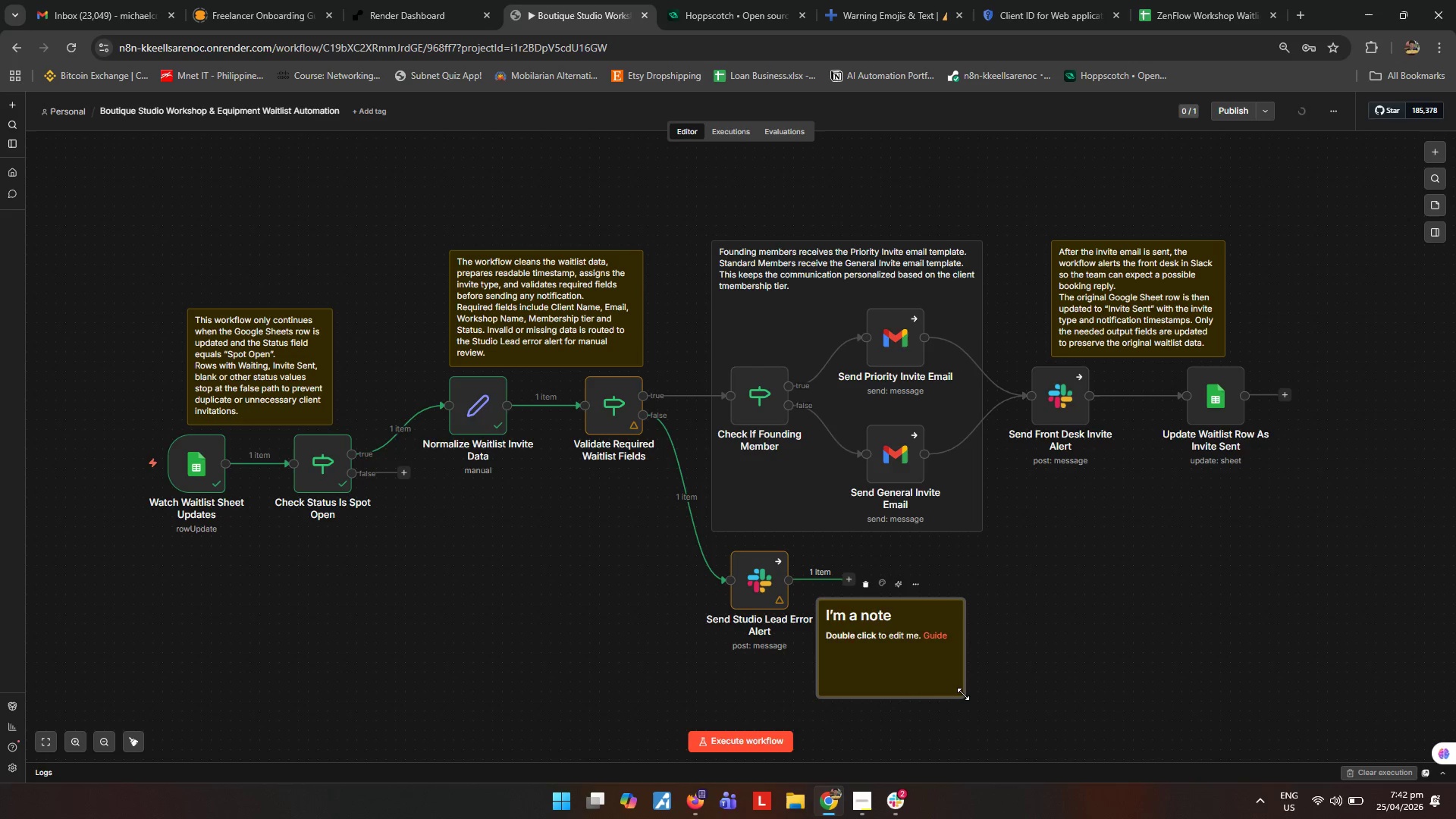 
key(Control+ControlLeft)
 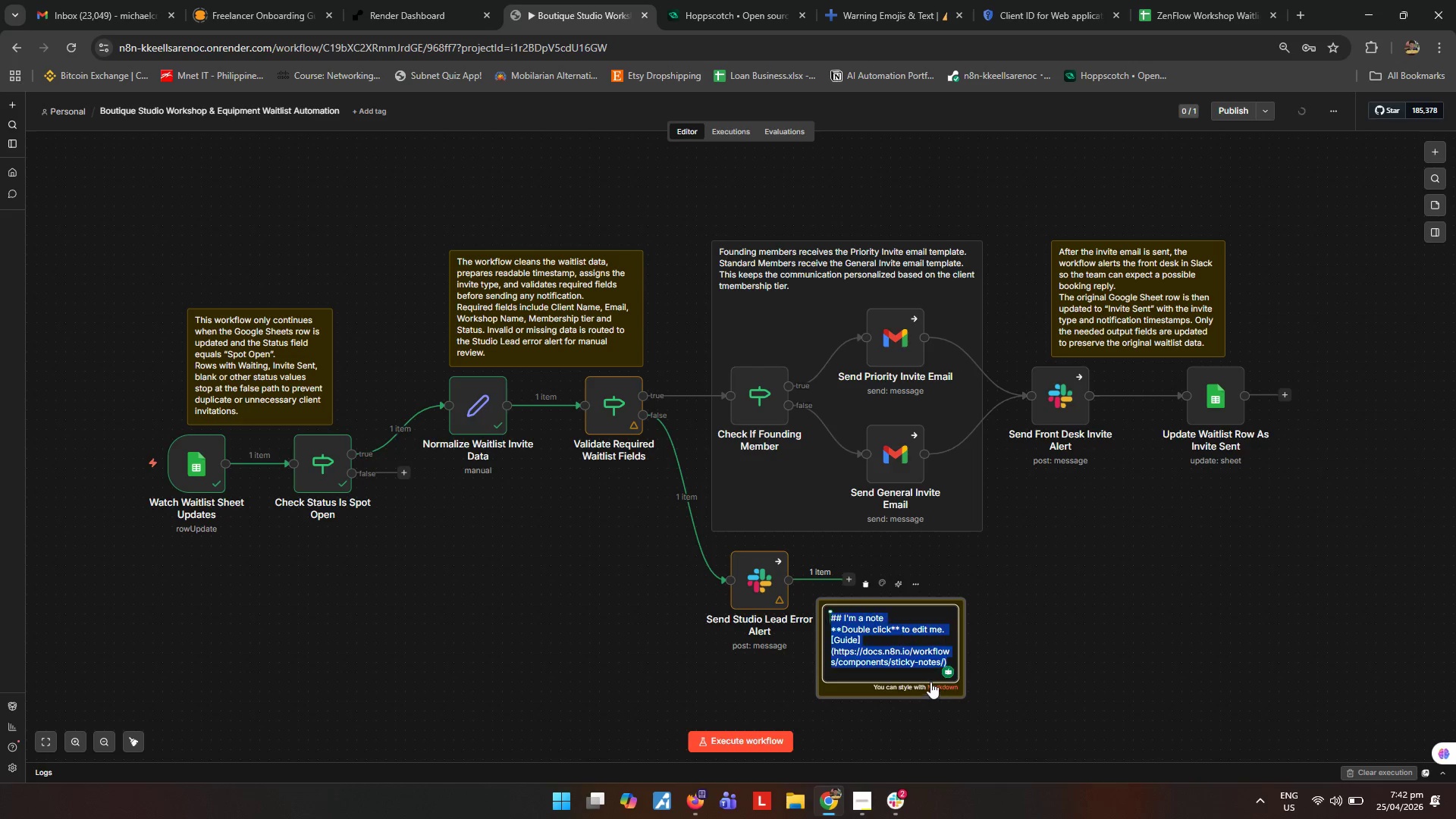 
key(Control+A)
 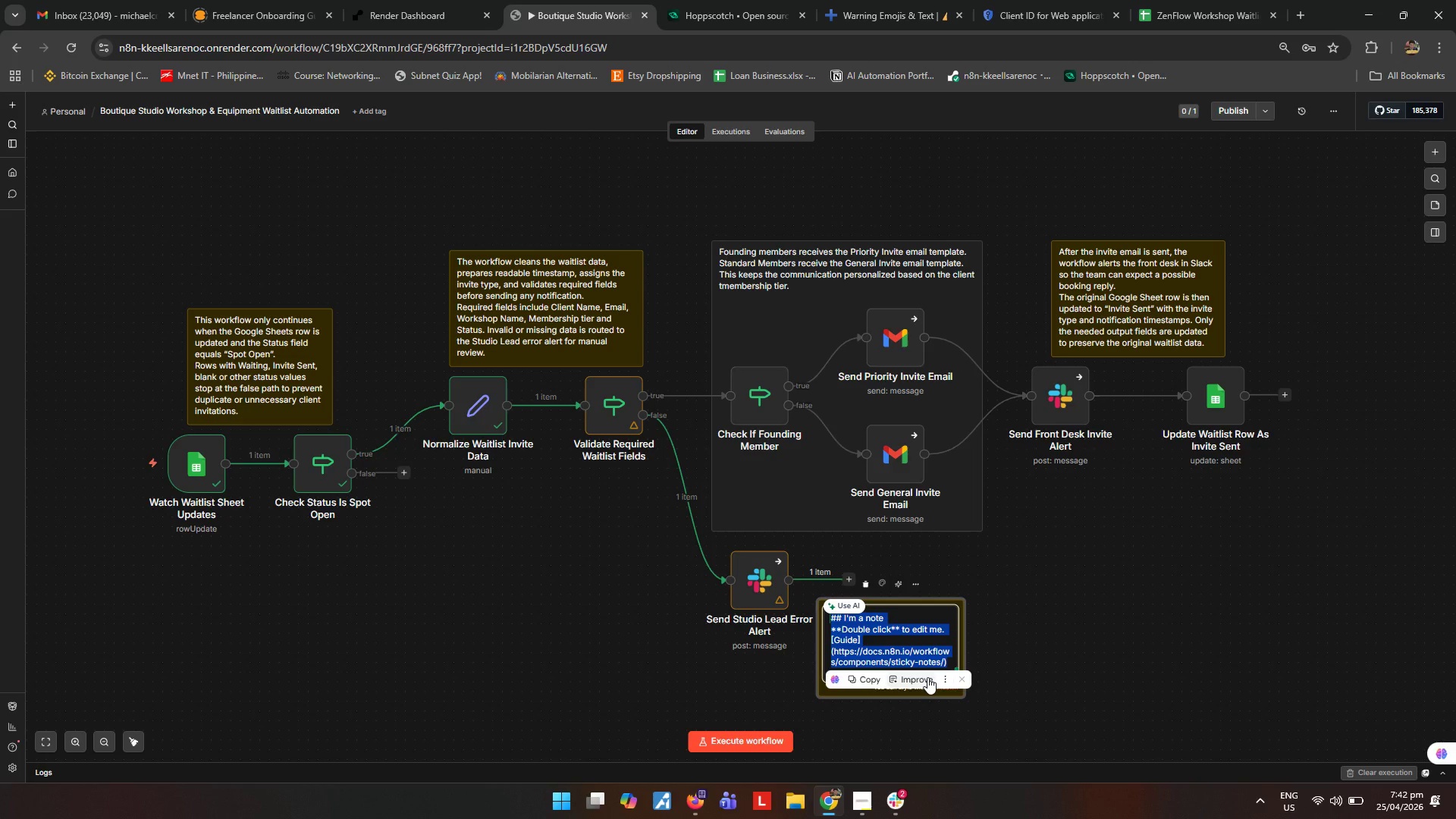 
type(If required waitlist data is missingor )
key(Backspace)
key(Backspace)
key(Backspace)
type( or invalid)
 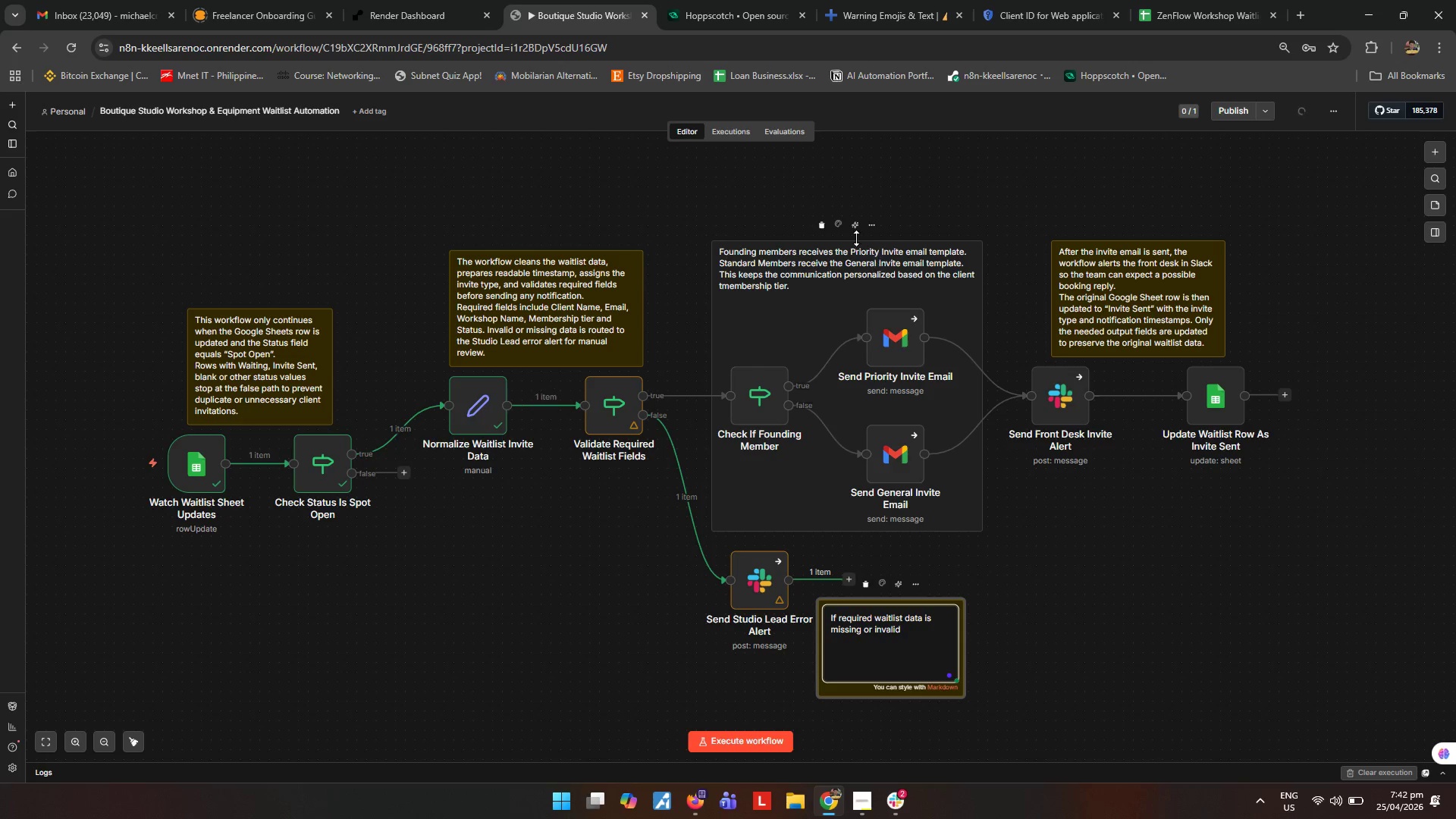 
left_click([840, 220])
 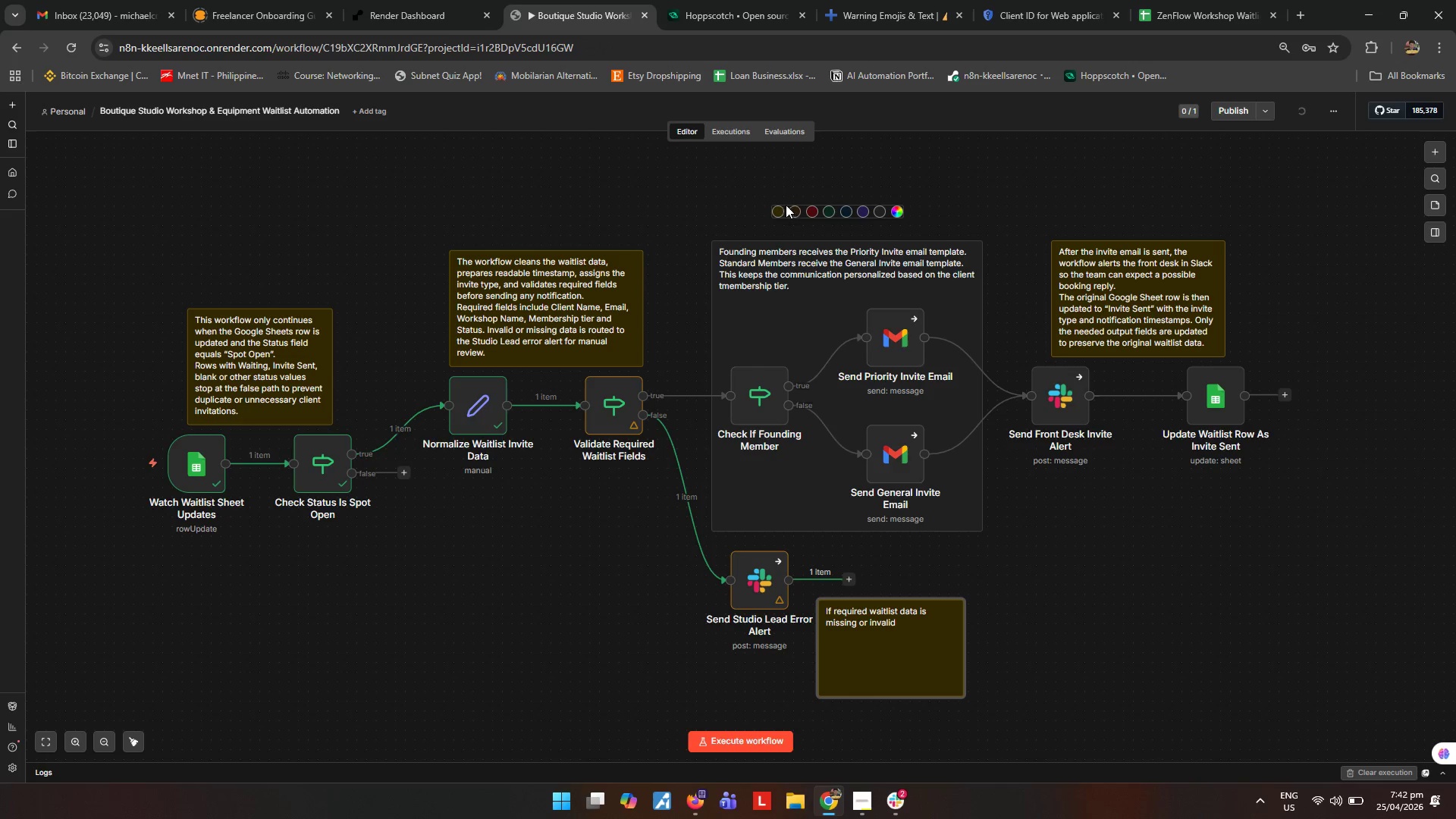 
left_click([778, 215])
 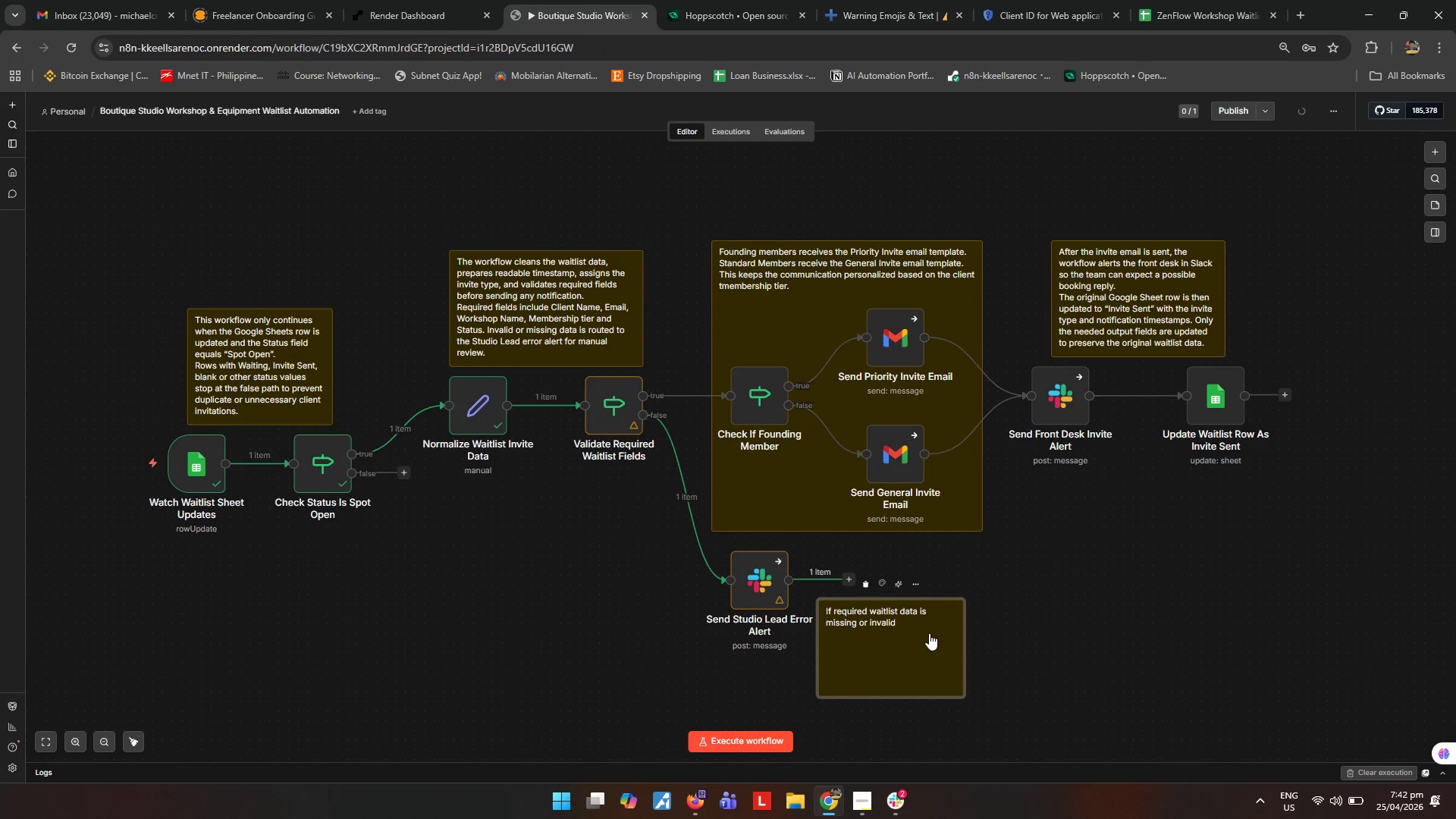 
double_click([925, 631])
 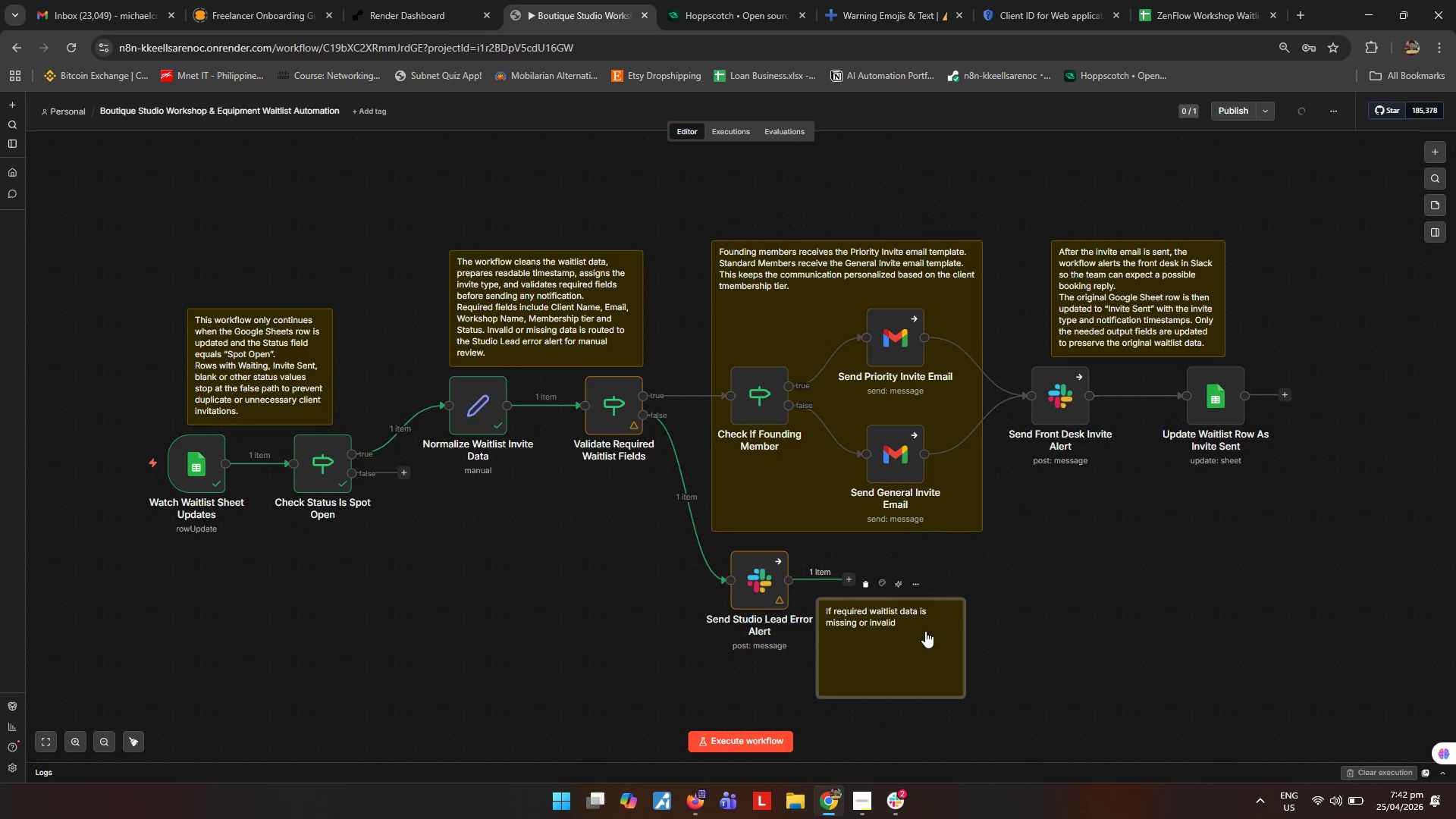 
triple_click([925, 631])
 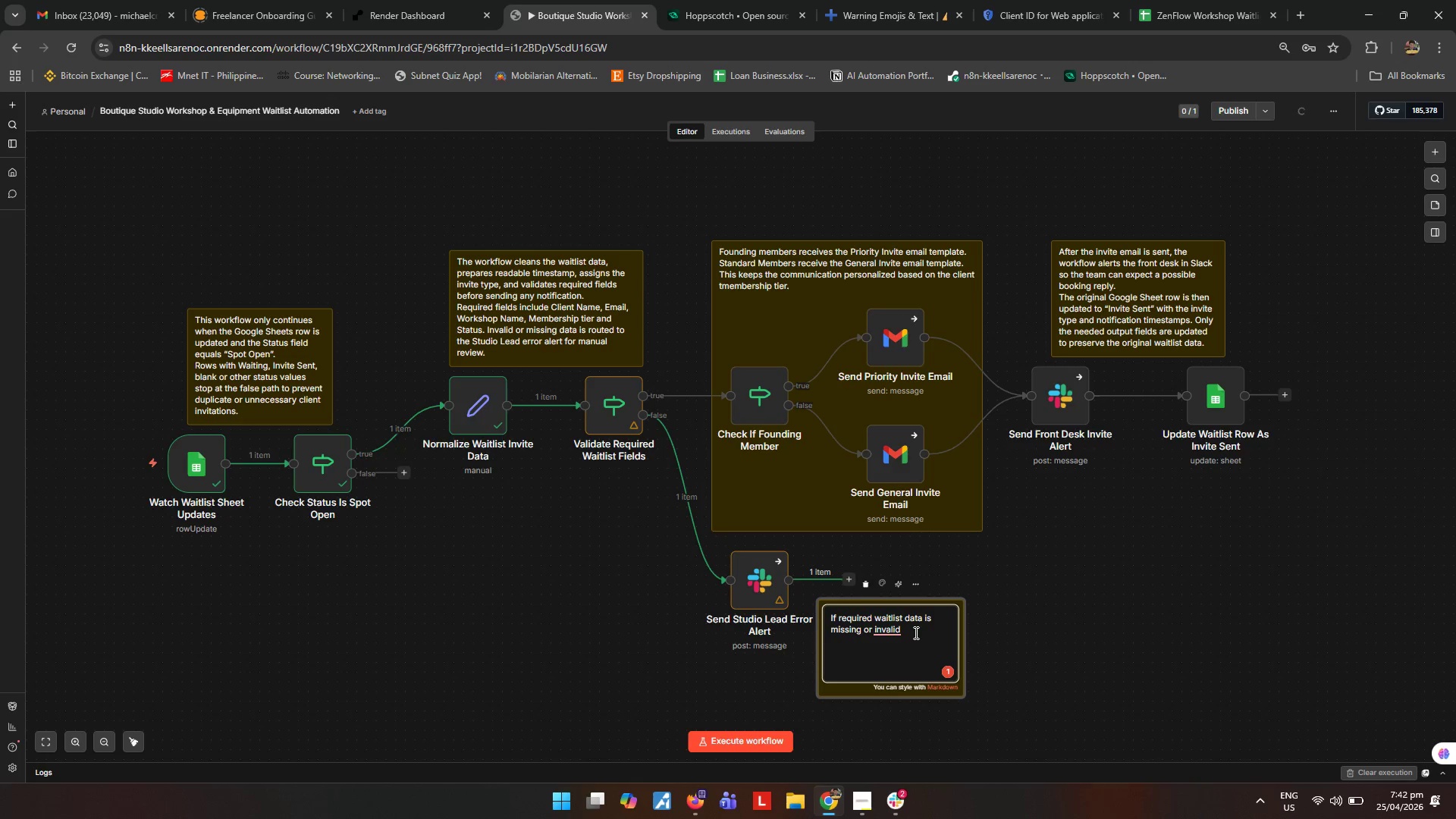 
wait(6.48)
 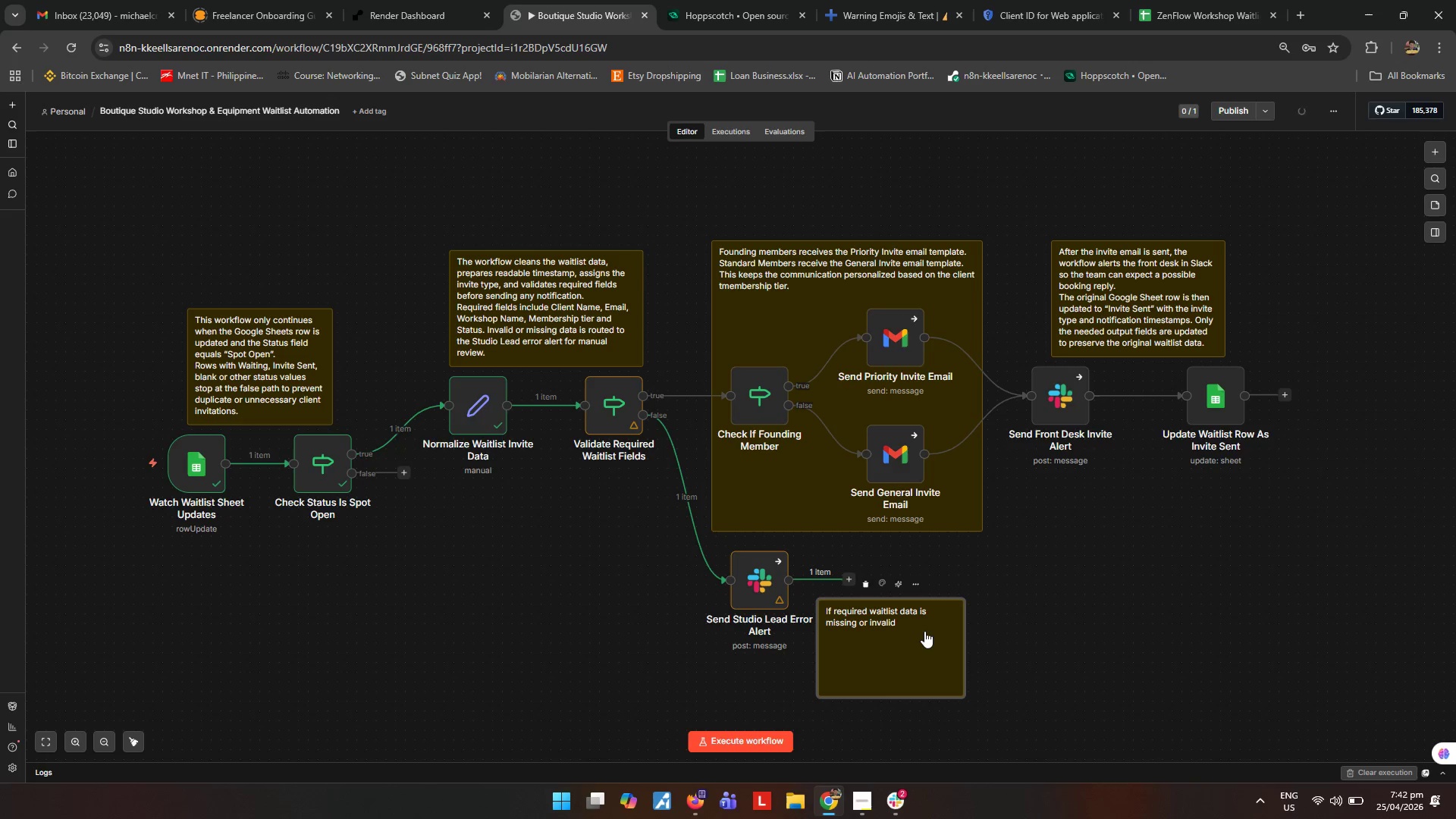 
hold_key(key=Comma, duration=12.56)
 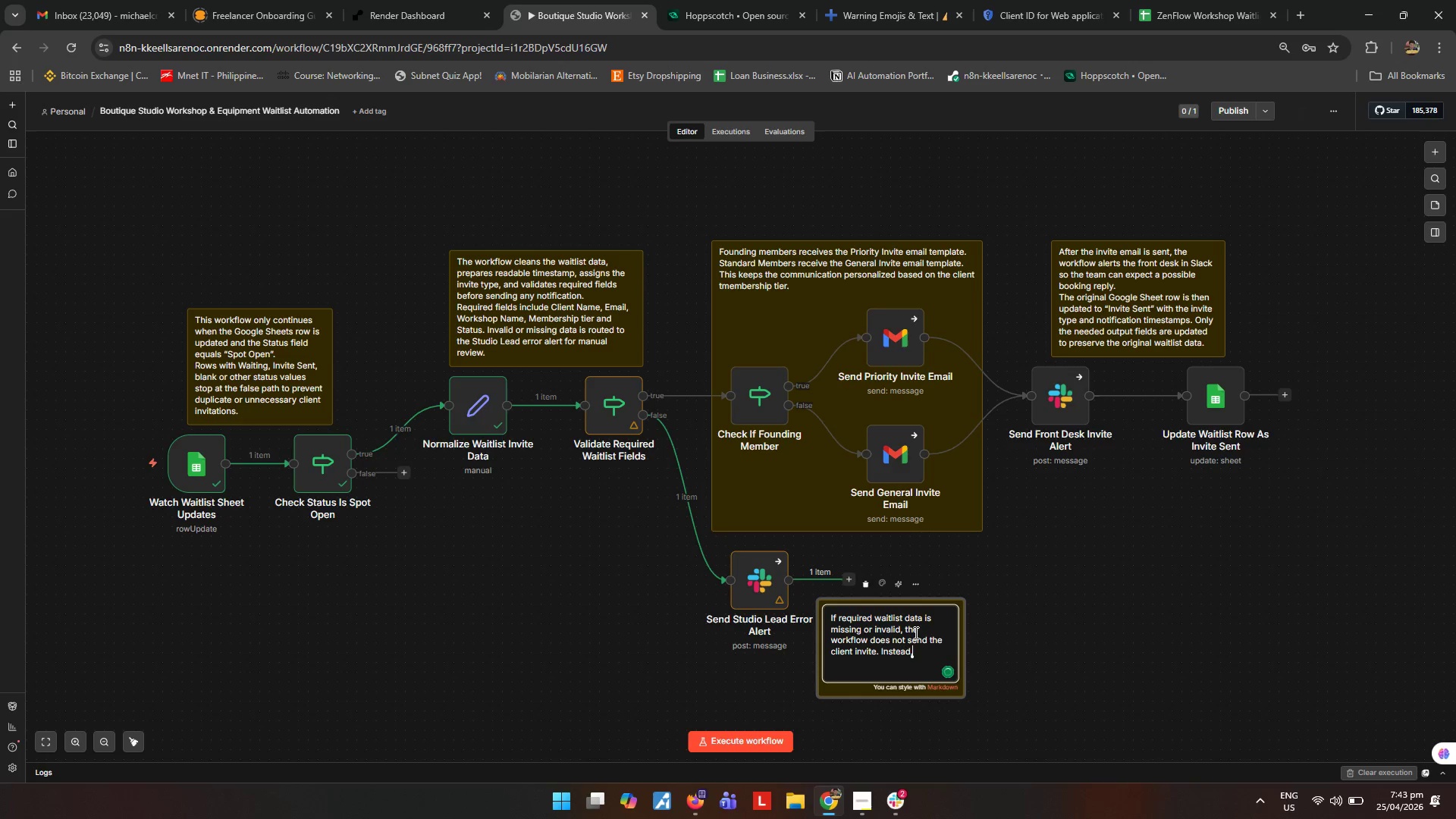 
type( the workflow does not send the client invite.)
 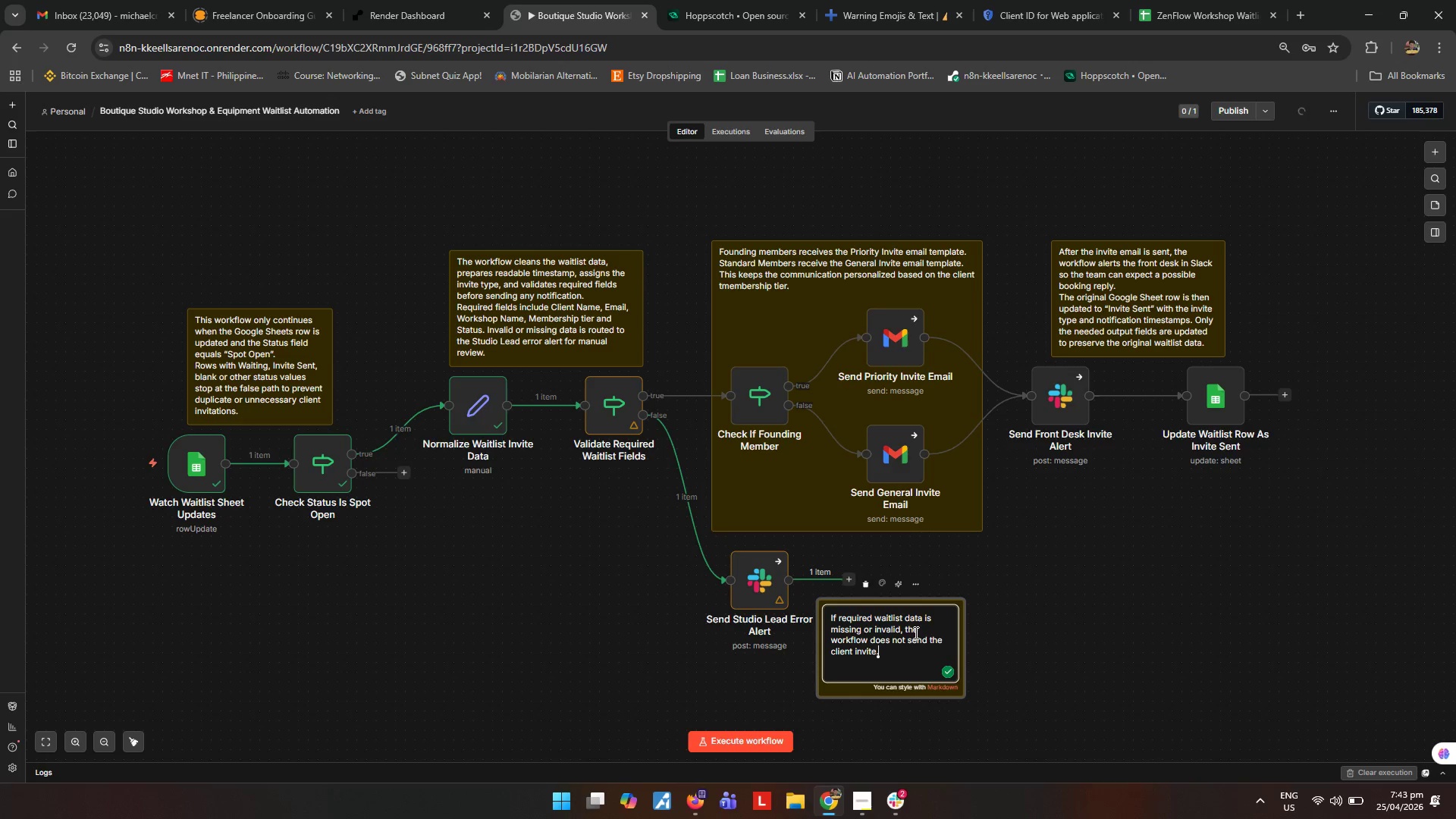 
type( Instead it alerts the Studio Led)
key(Backspace)
type(ad in Slack so the issue can be reviewed n)
key(Backspace)
type(manually before any follow-up is sent.)
 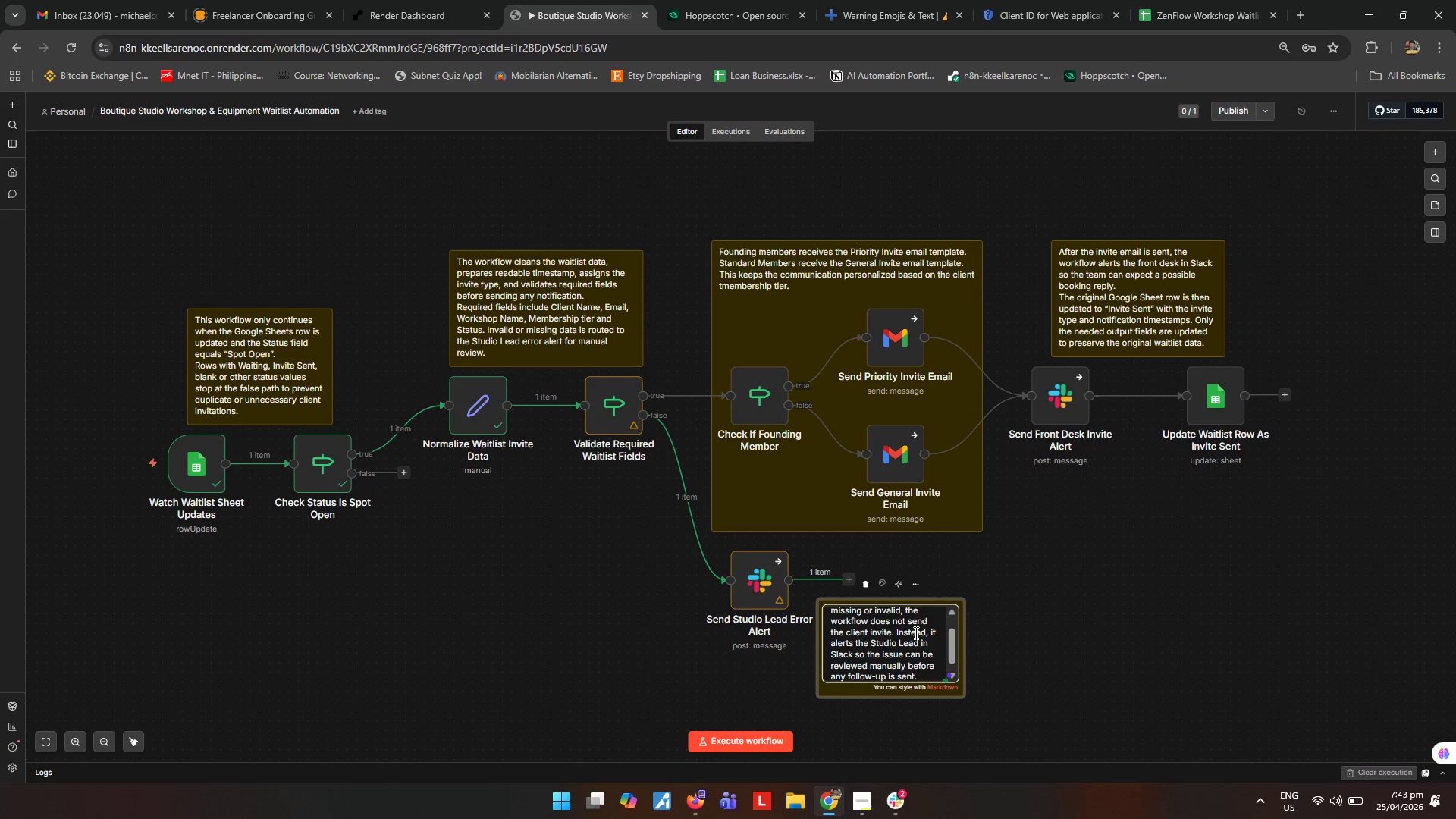 
left_click([1166, 622])
 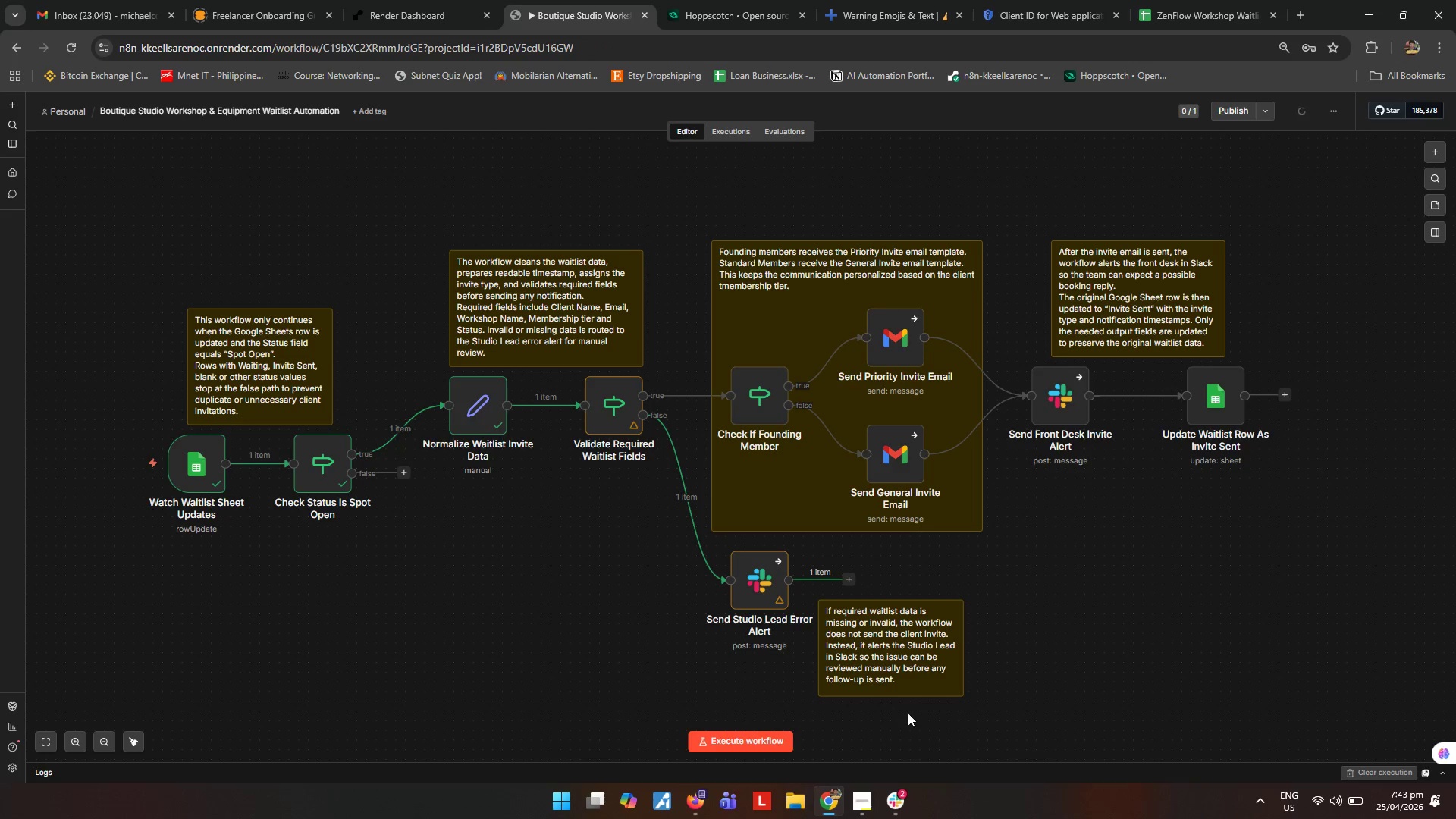 
left_click([560, 631])
 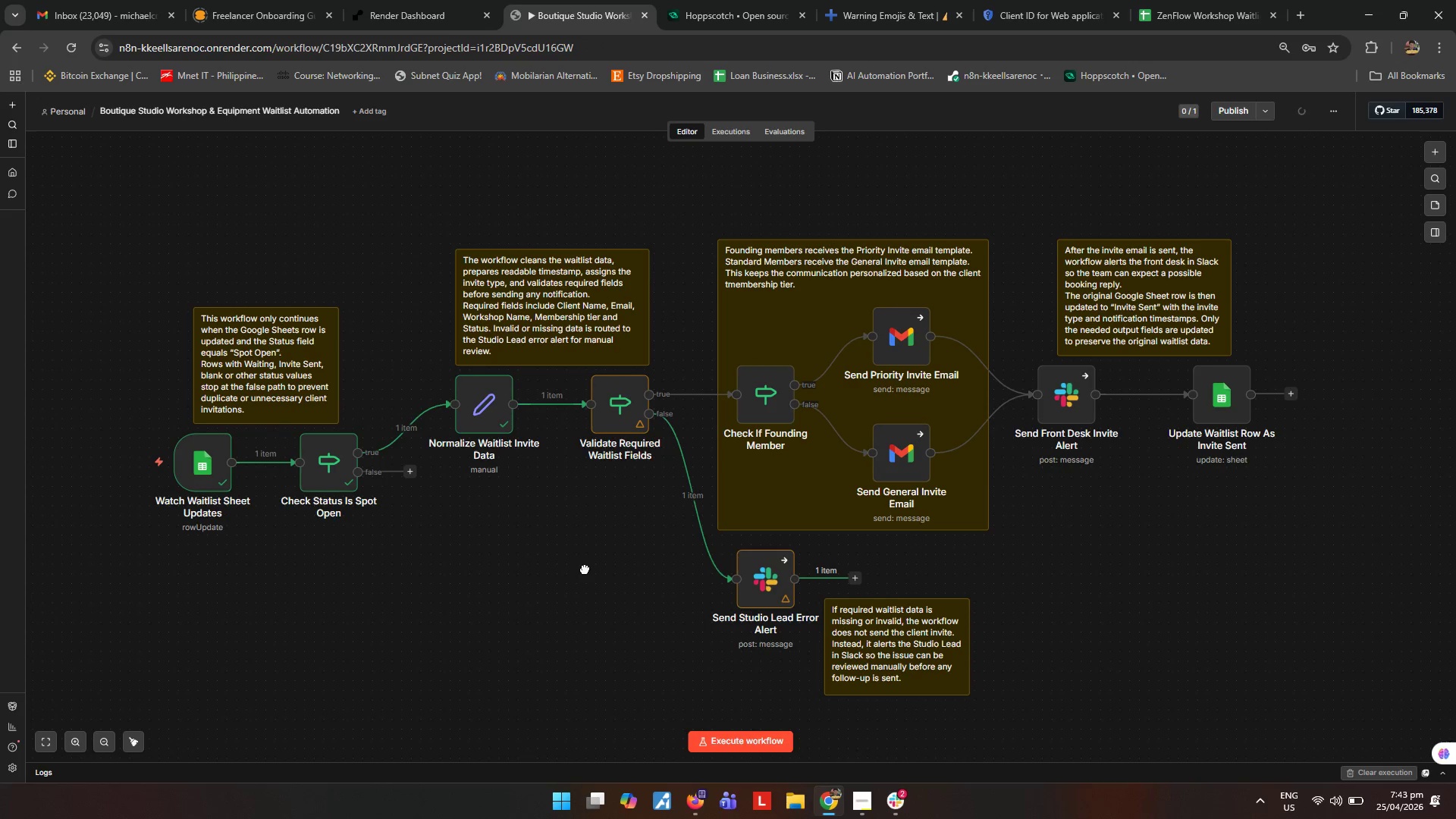 
left_click([556, 588])